 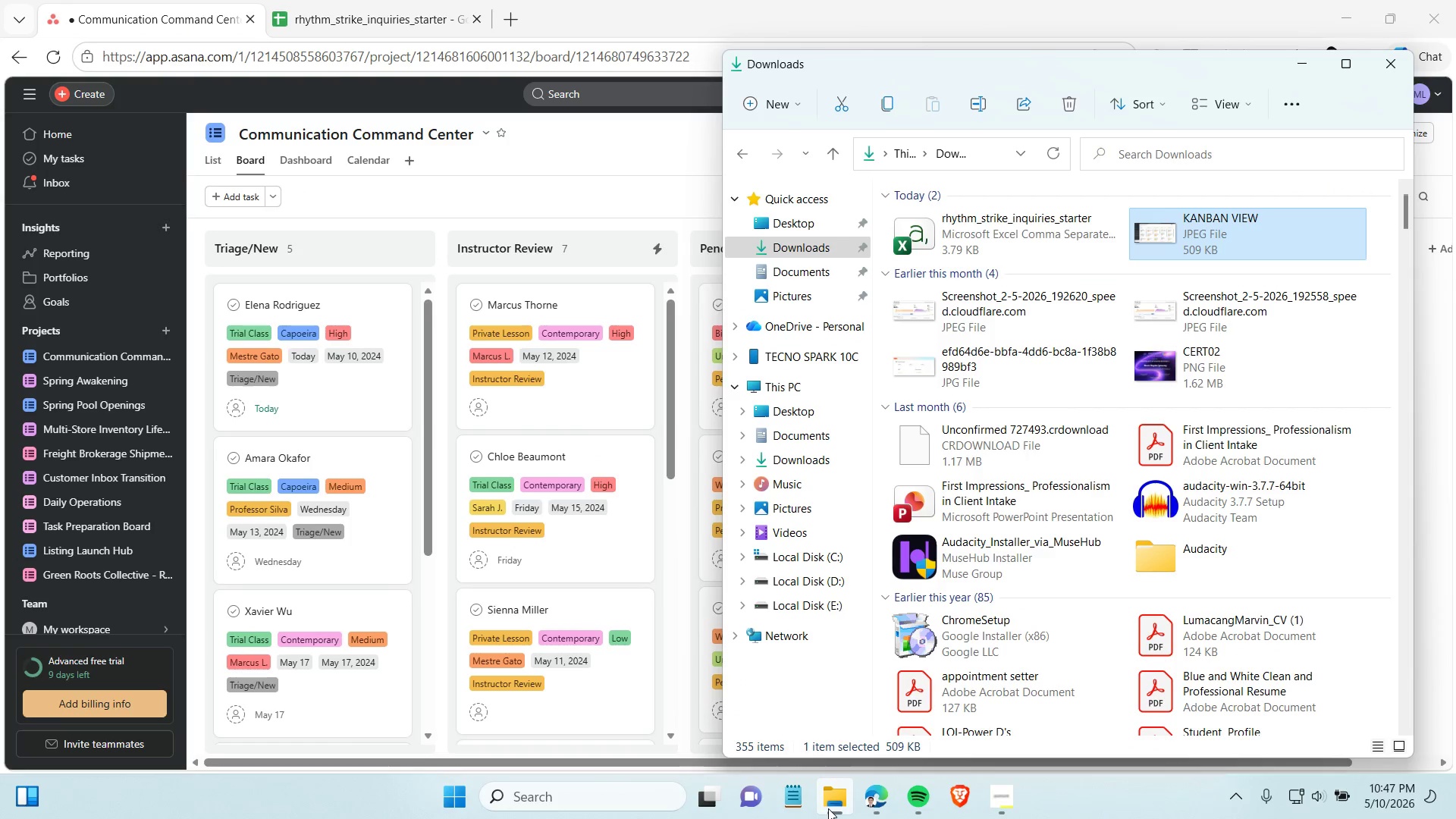 
left_click([1291, 246])
 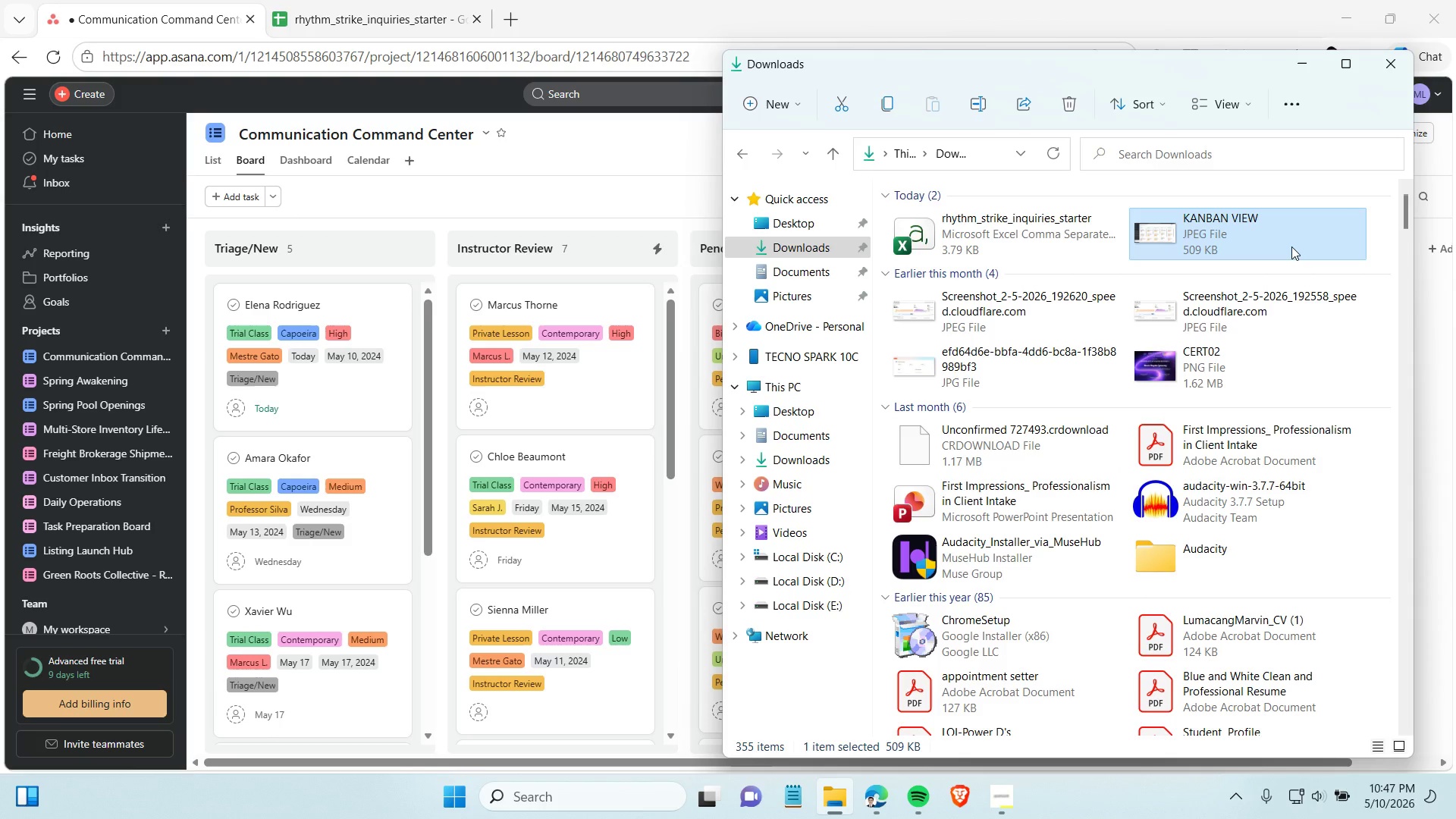 
key(Delete)
 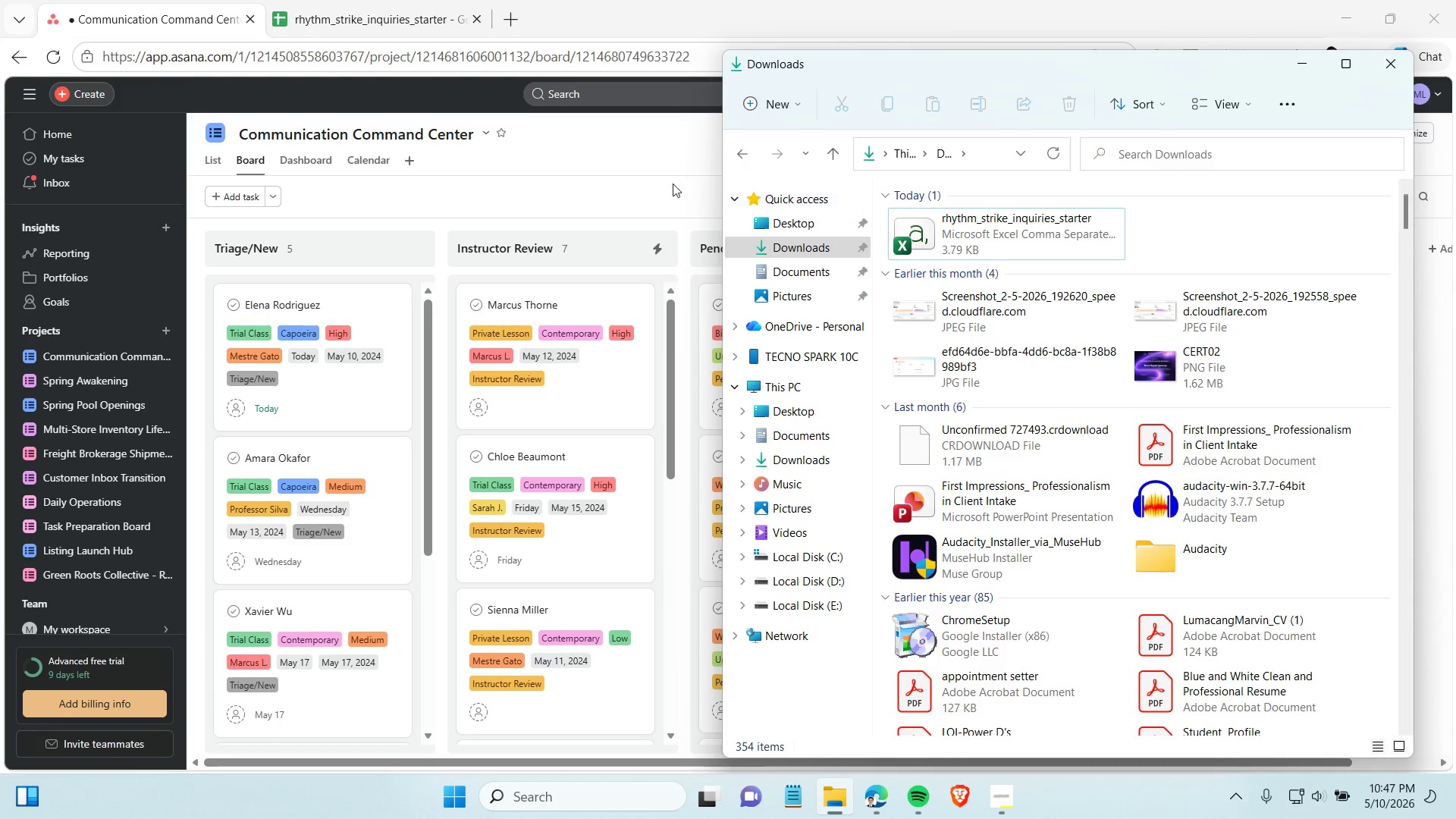 
left_click([624, 186])
 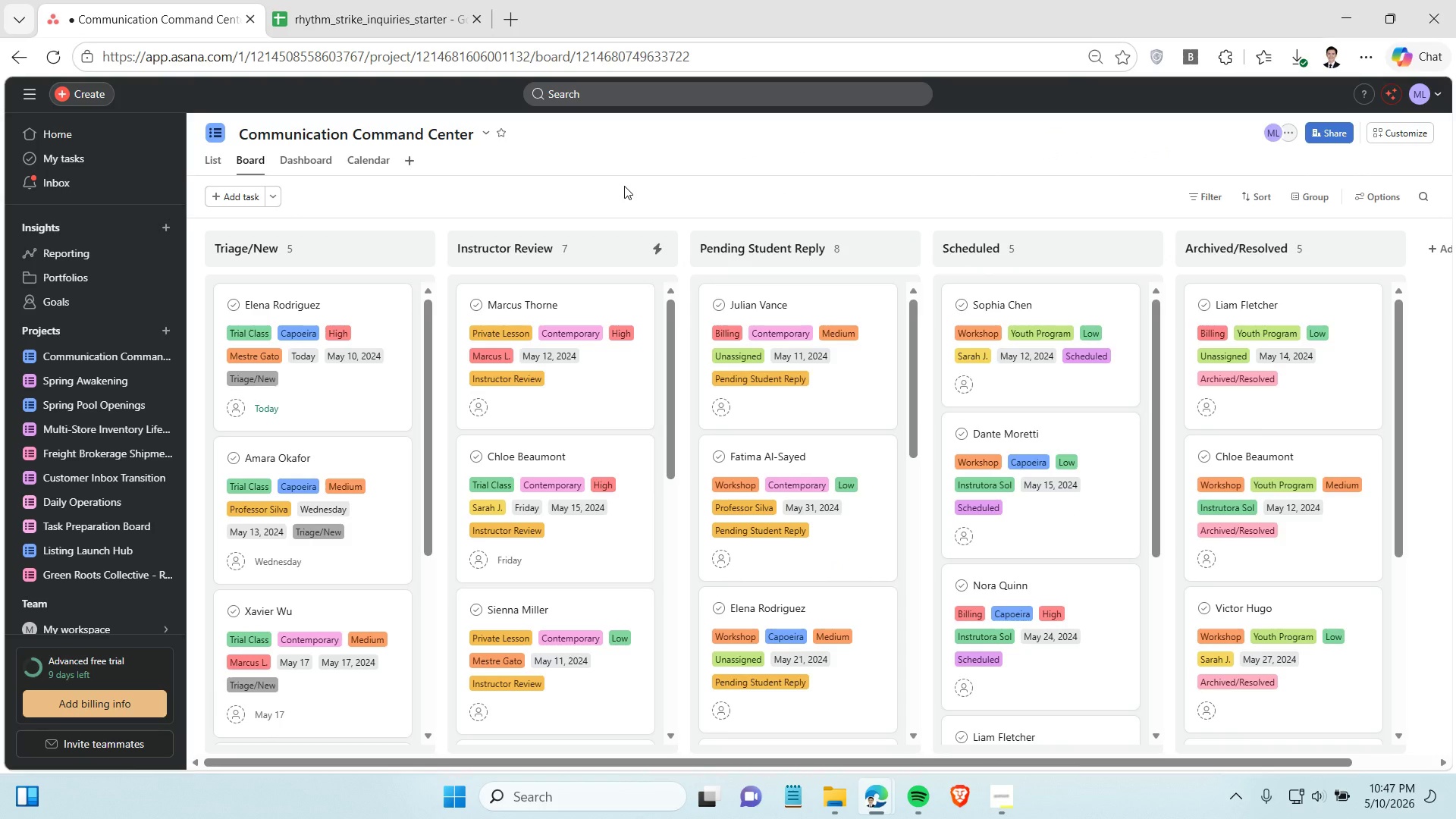 
key(Control+Shift+S)
 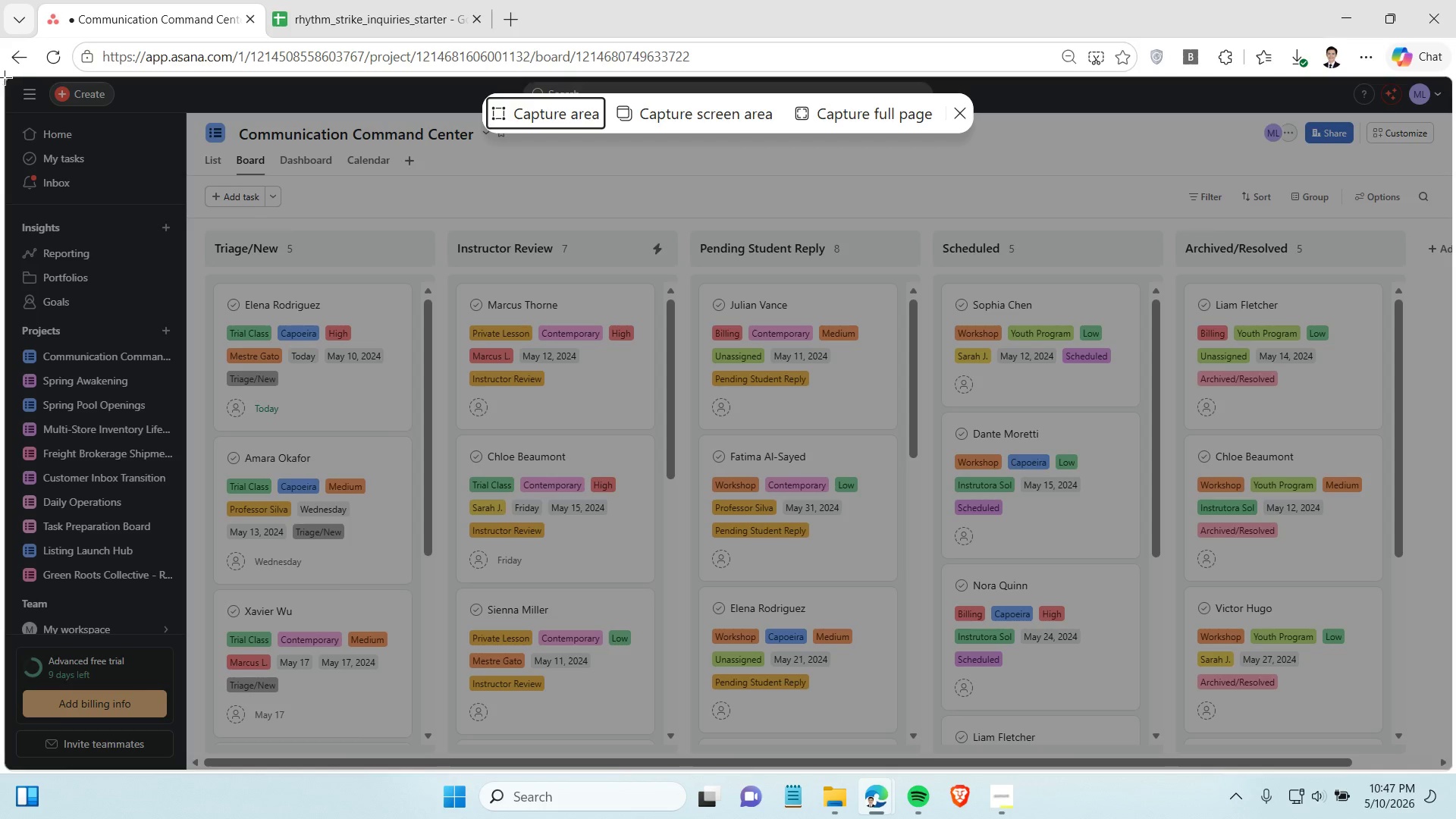 
left_click_drag(start_coordinate=[4, 77], to_coordinate=[1455, 818])
 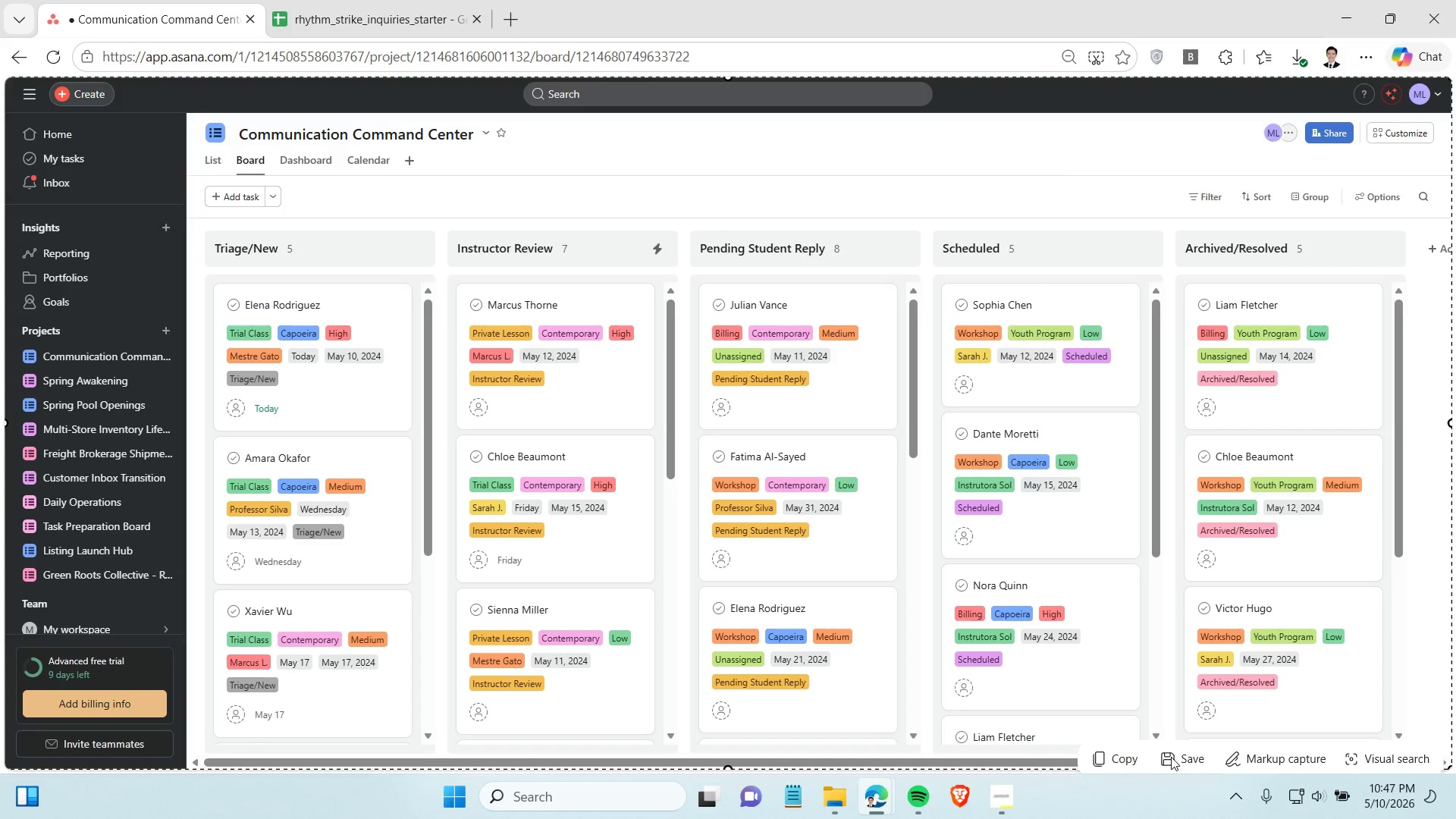 
left_click([1171, 757])
 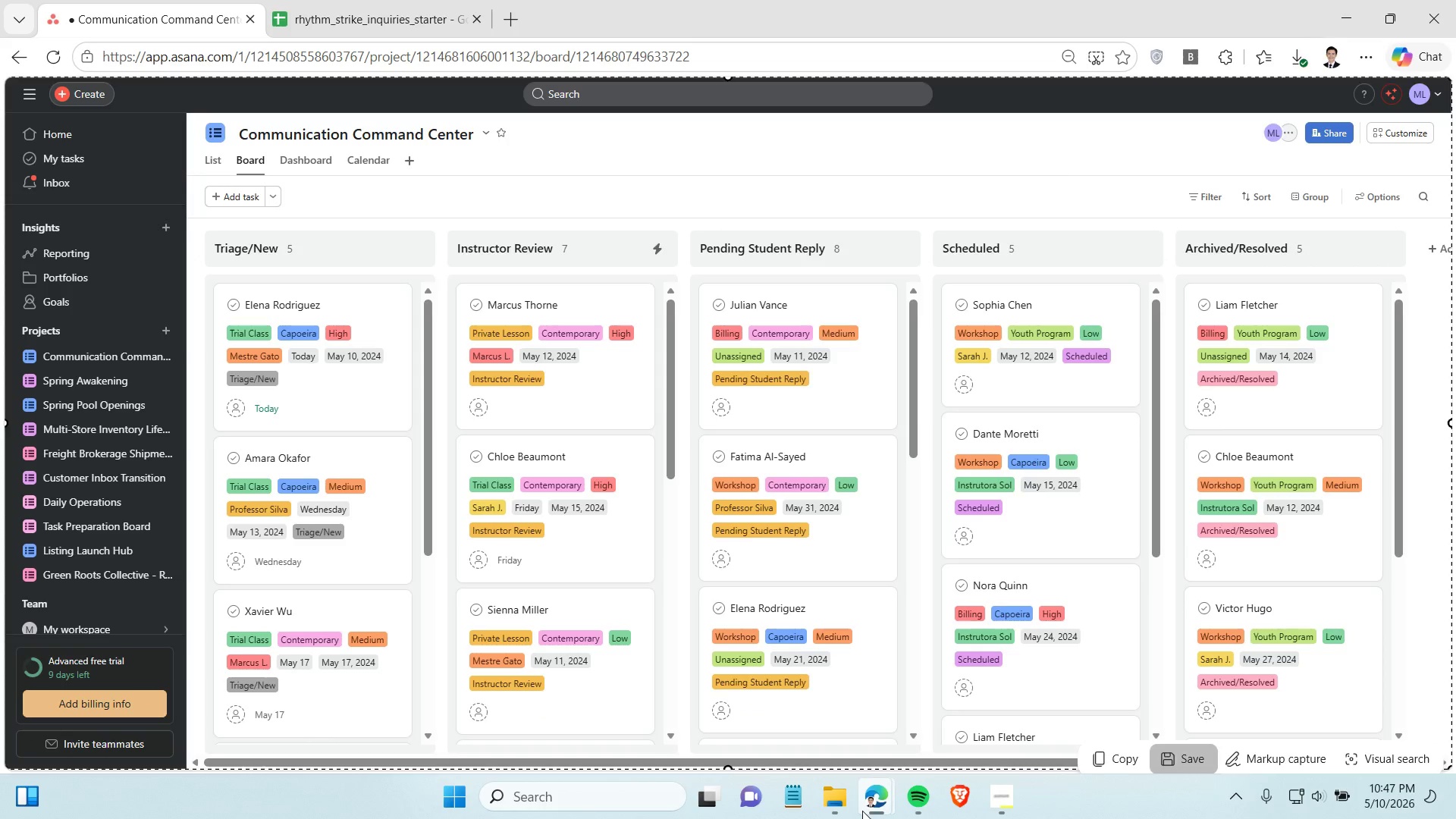 
left_click([844, 805])
 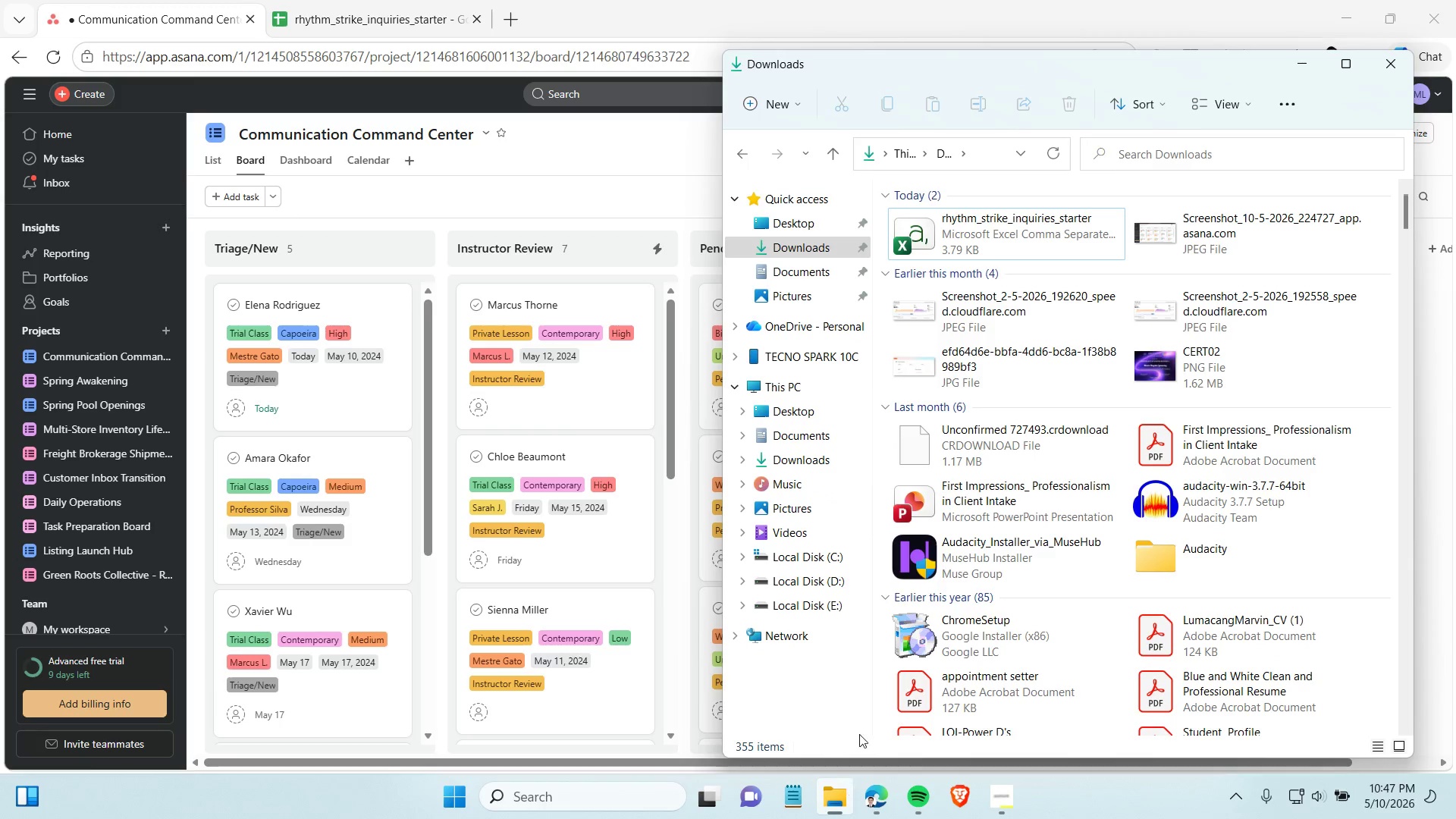 
left_click([1216, 228])
 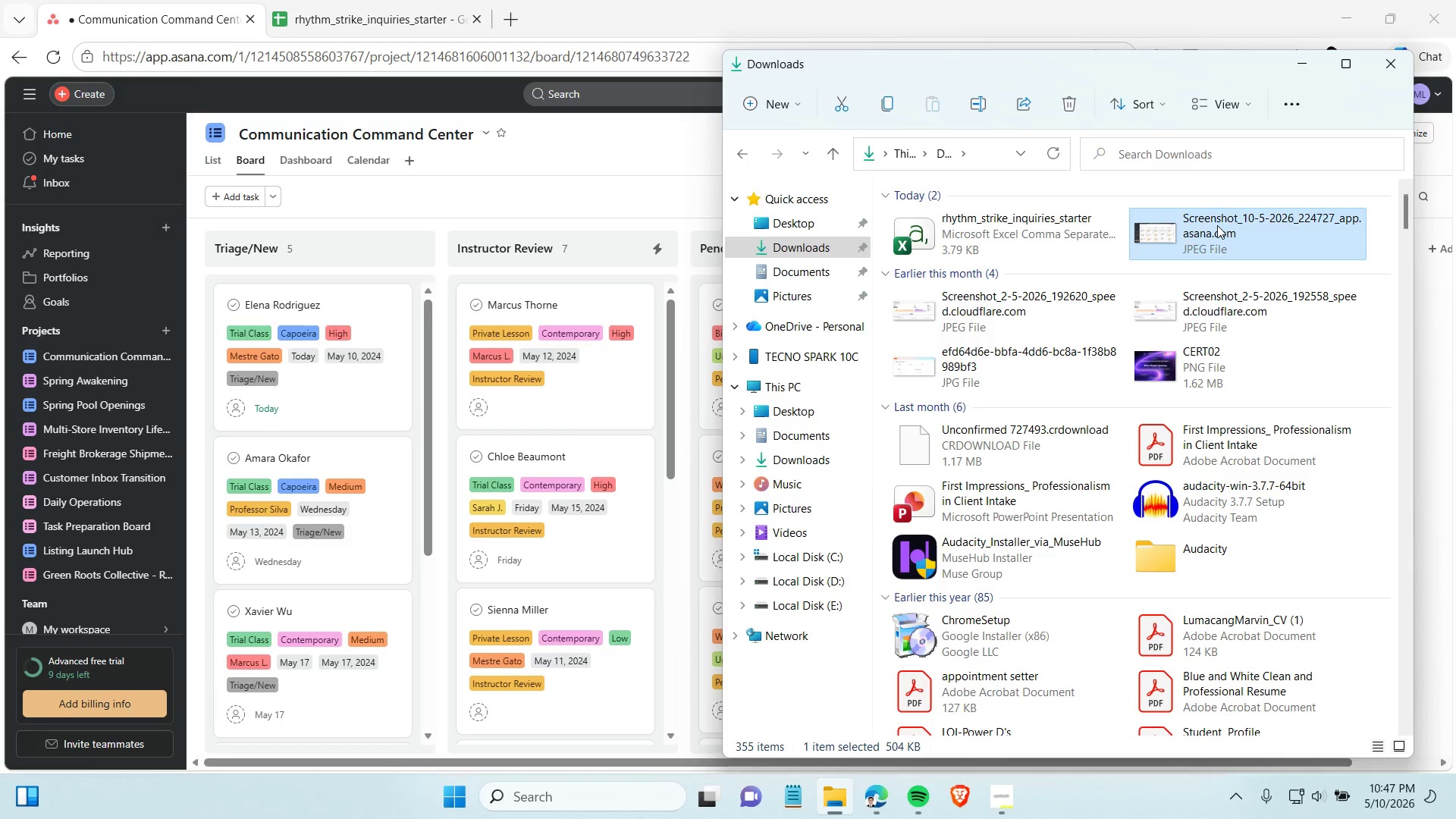 
left_click([1217, 225])
 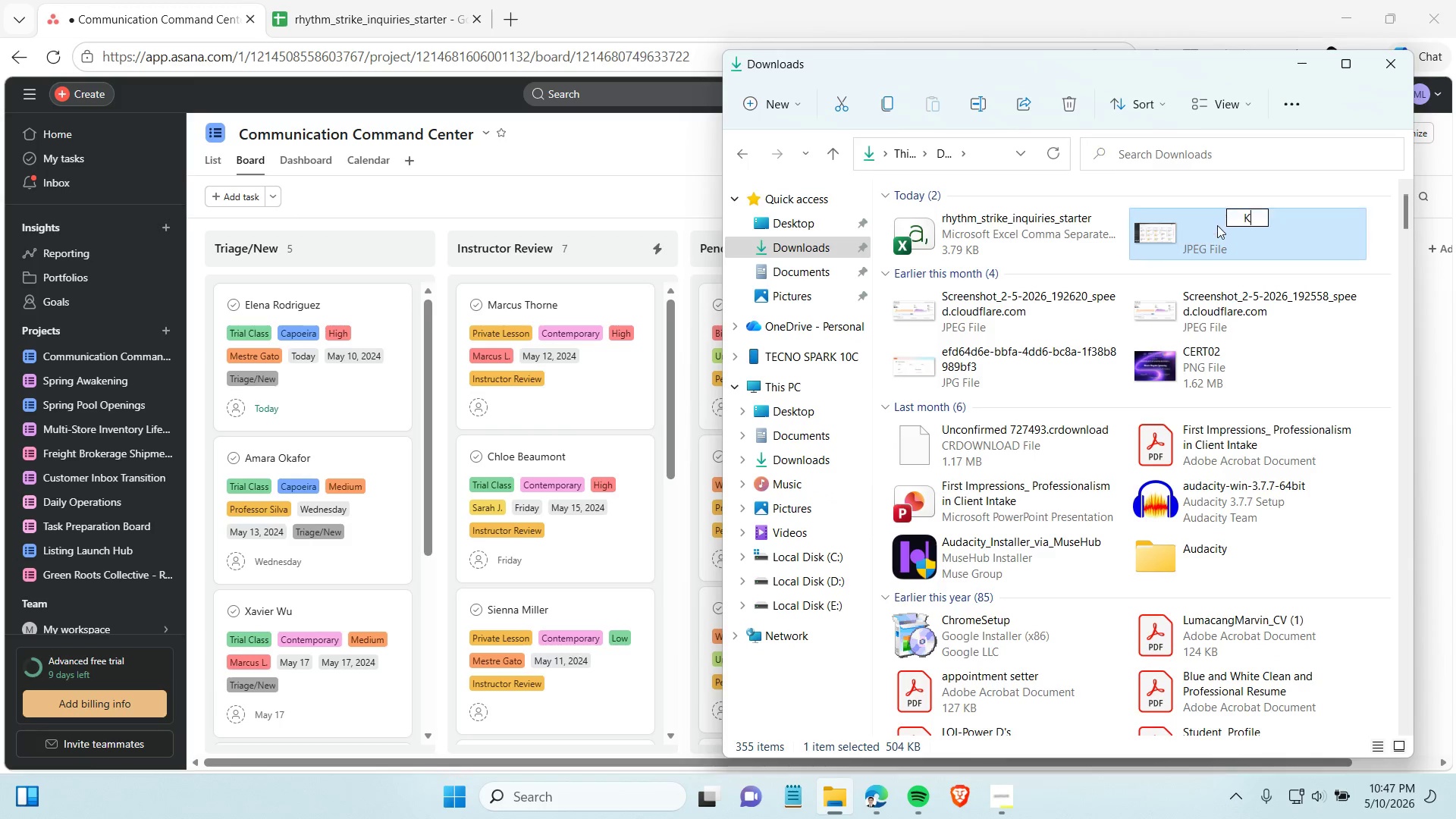 
type(KN)
key(Backspace)
type(ANBAN VIEW)
 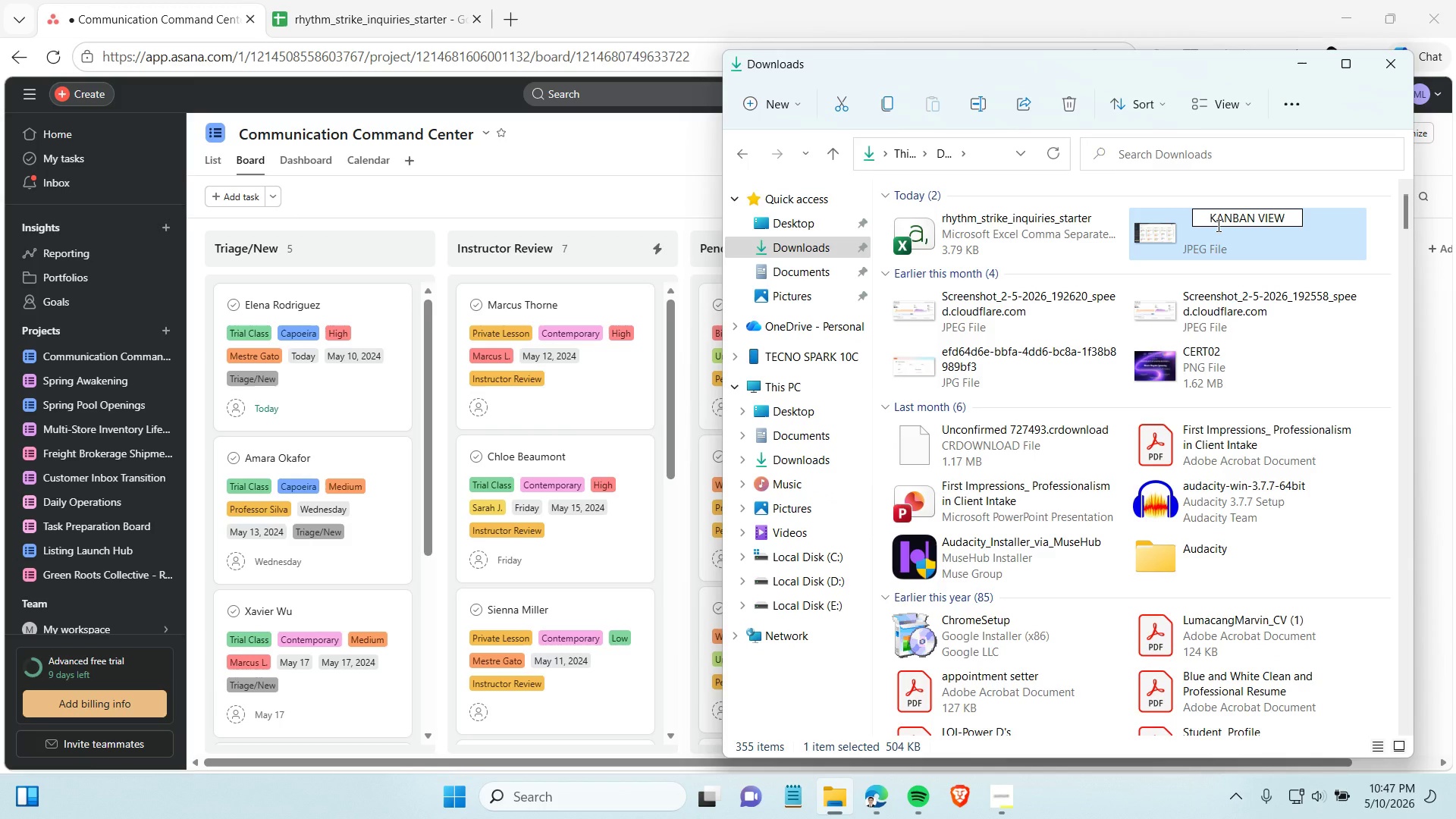 
key(Enter)
 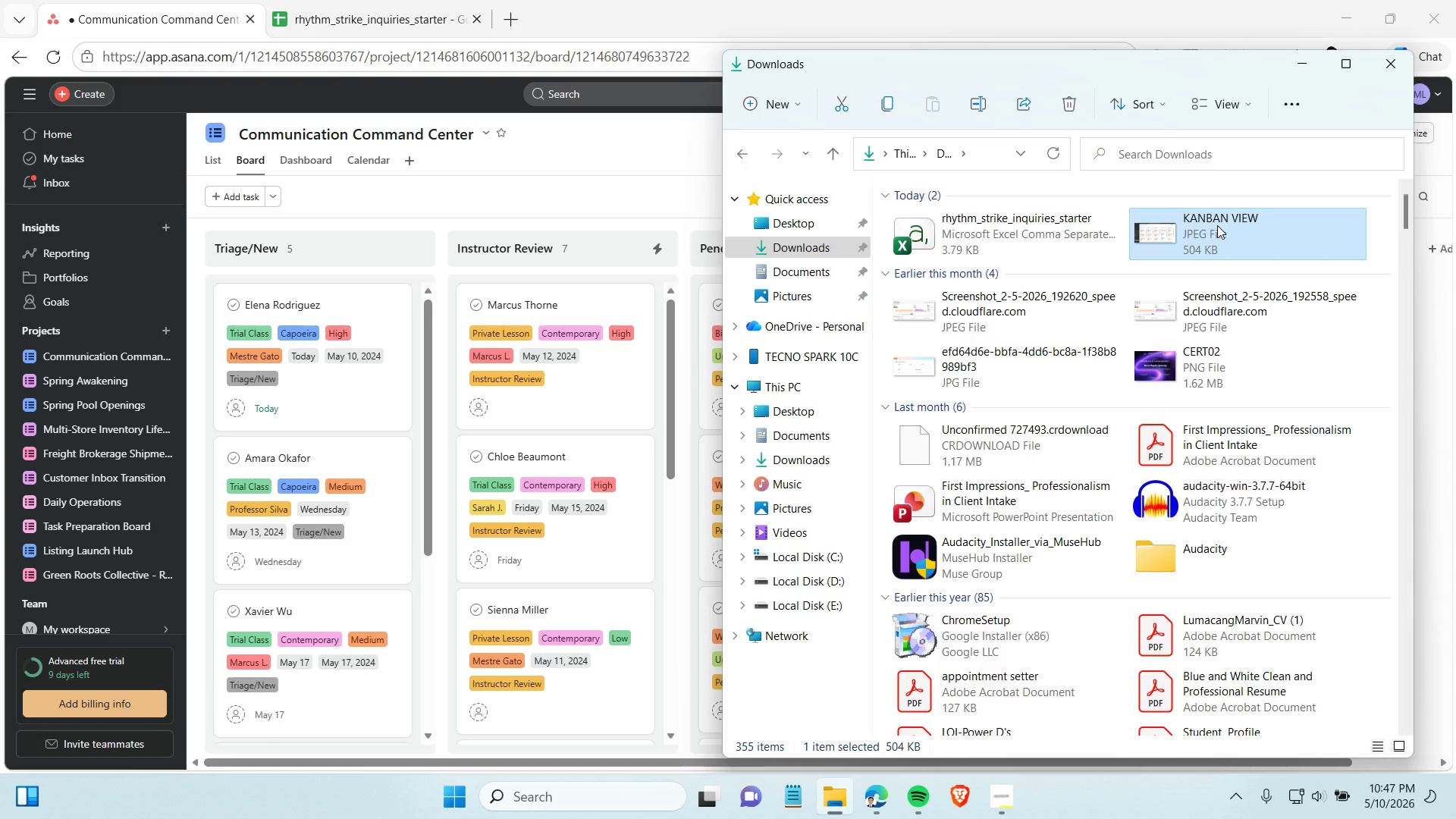 
wait(16.91)
 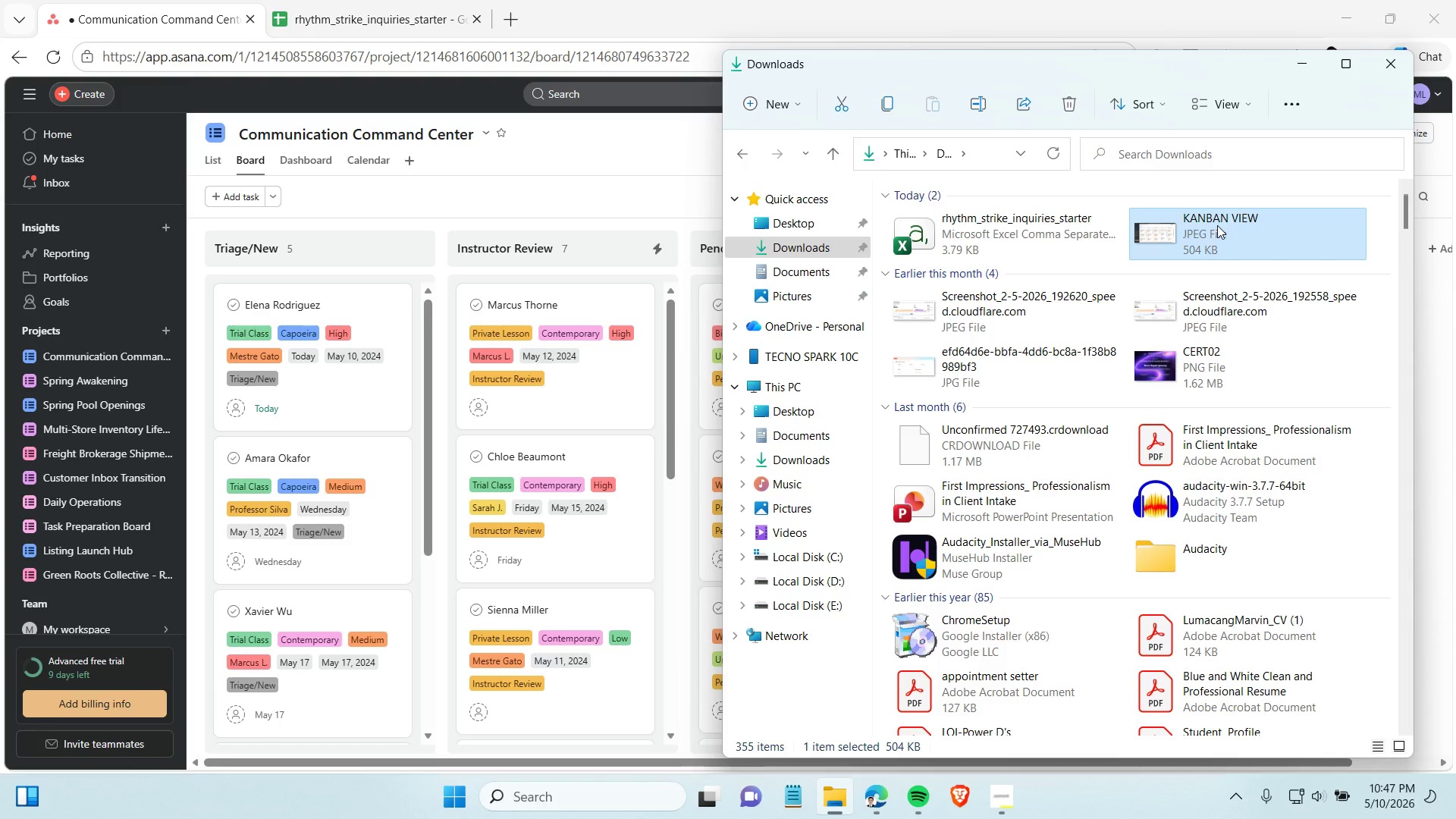 
left_click([616, 189])
 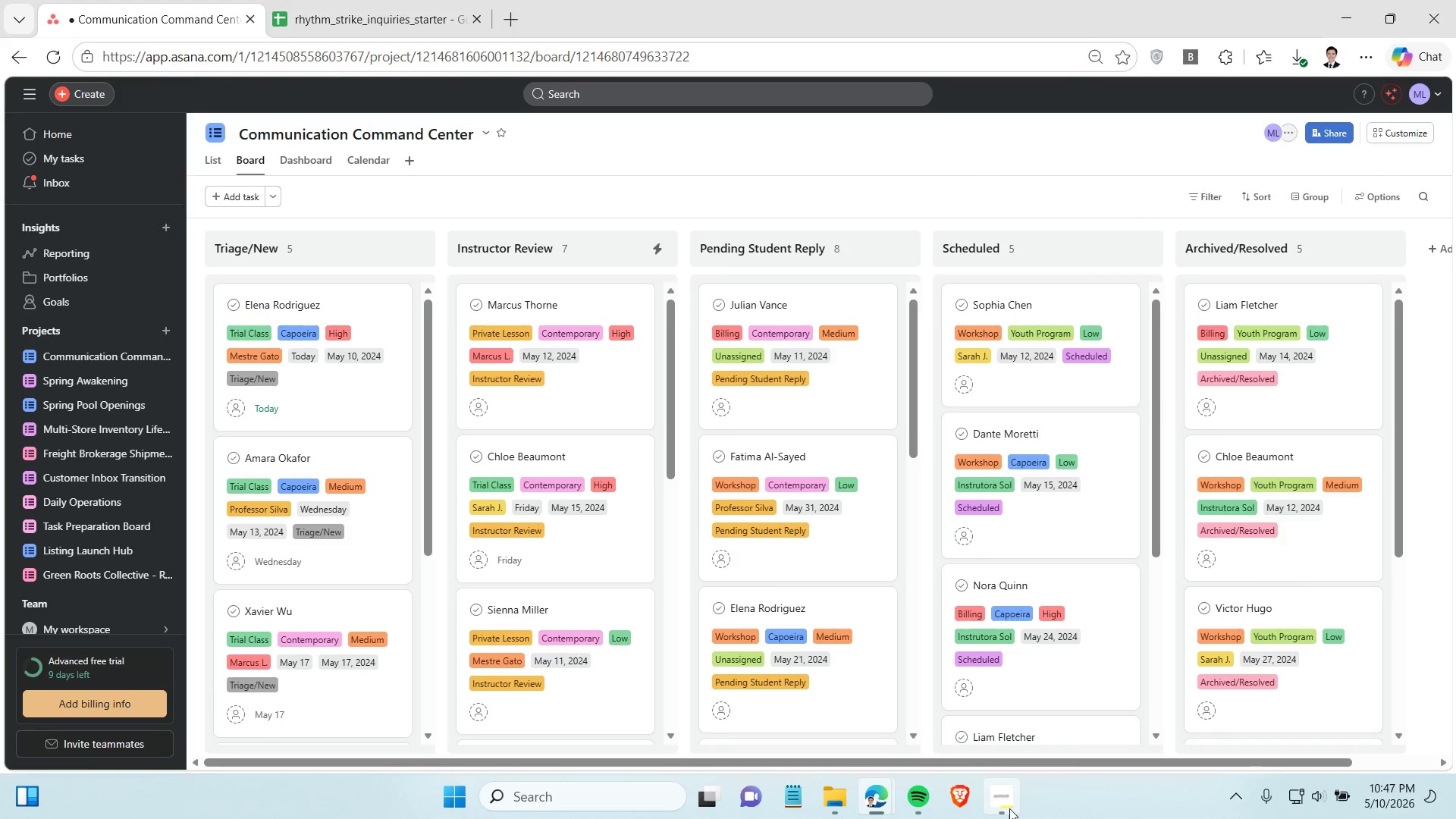 
left_click([1009, 808])